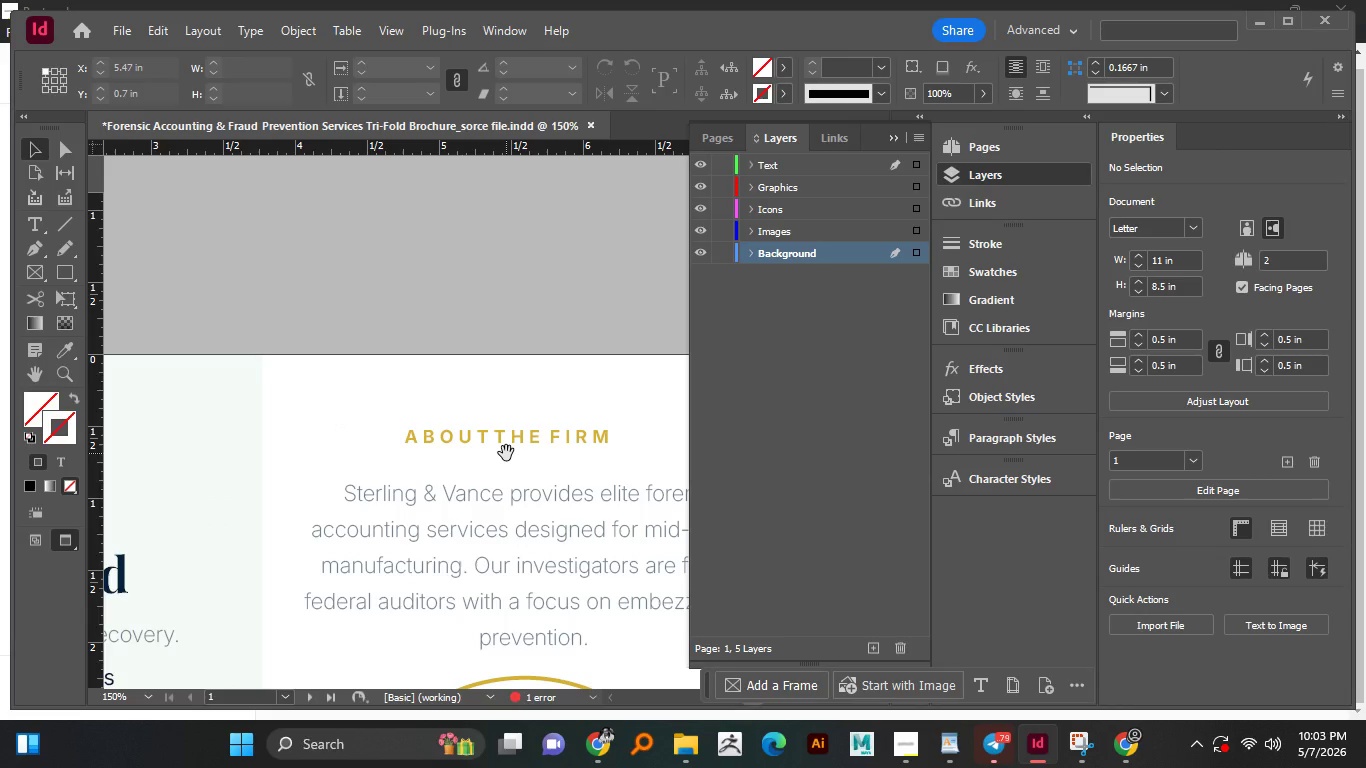 
hold_key(key=AltLeft, duration=1.19)
scroll: coordinate [506, 453], scroll_direction: up, amount: 2.0
 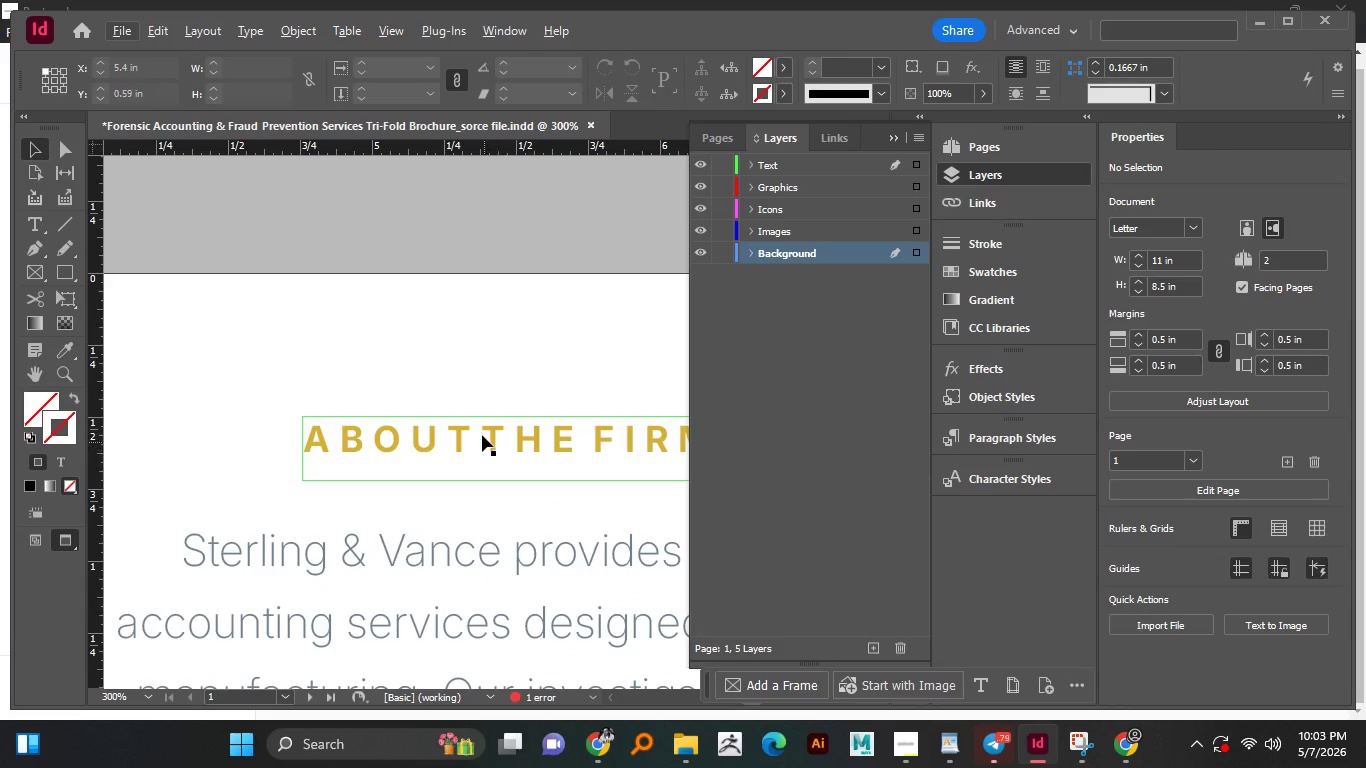 
left_click([481, 431])
 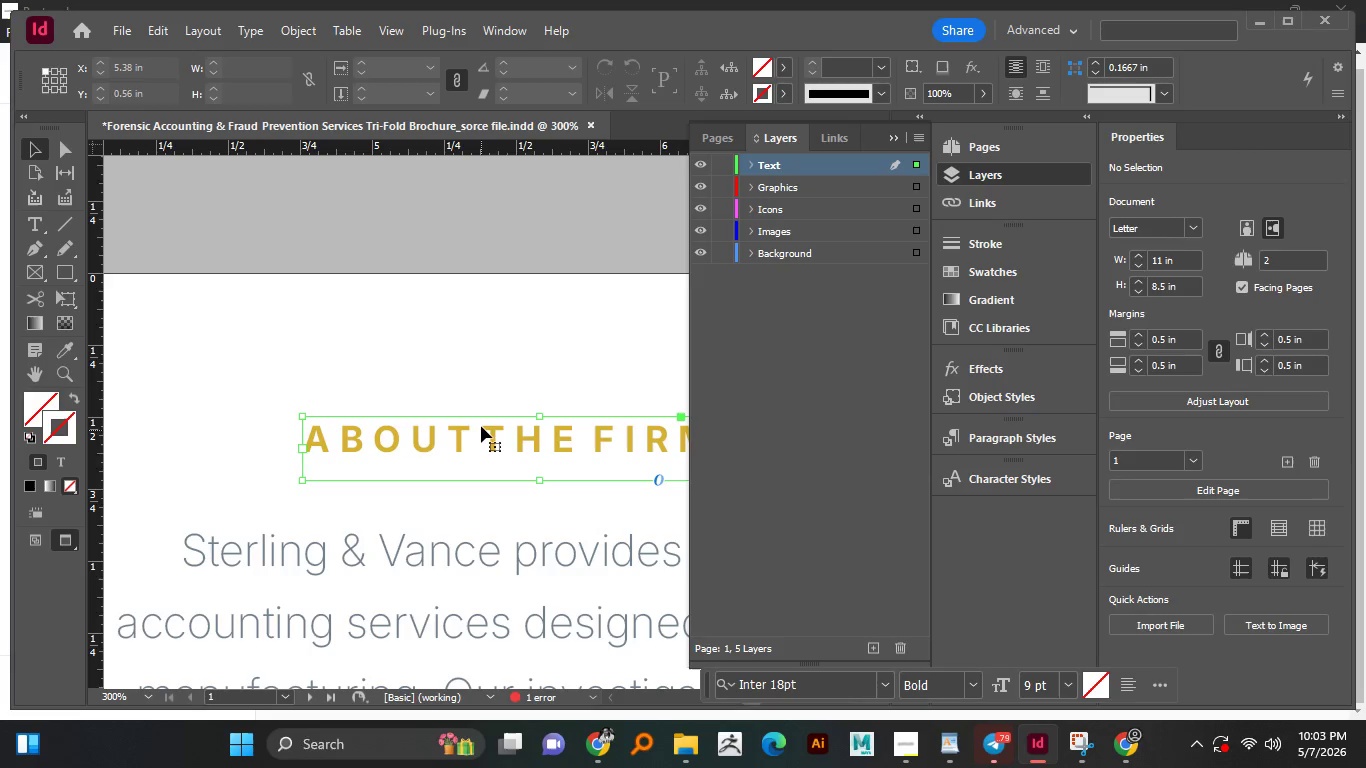 
double_click([481, 426])
 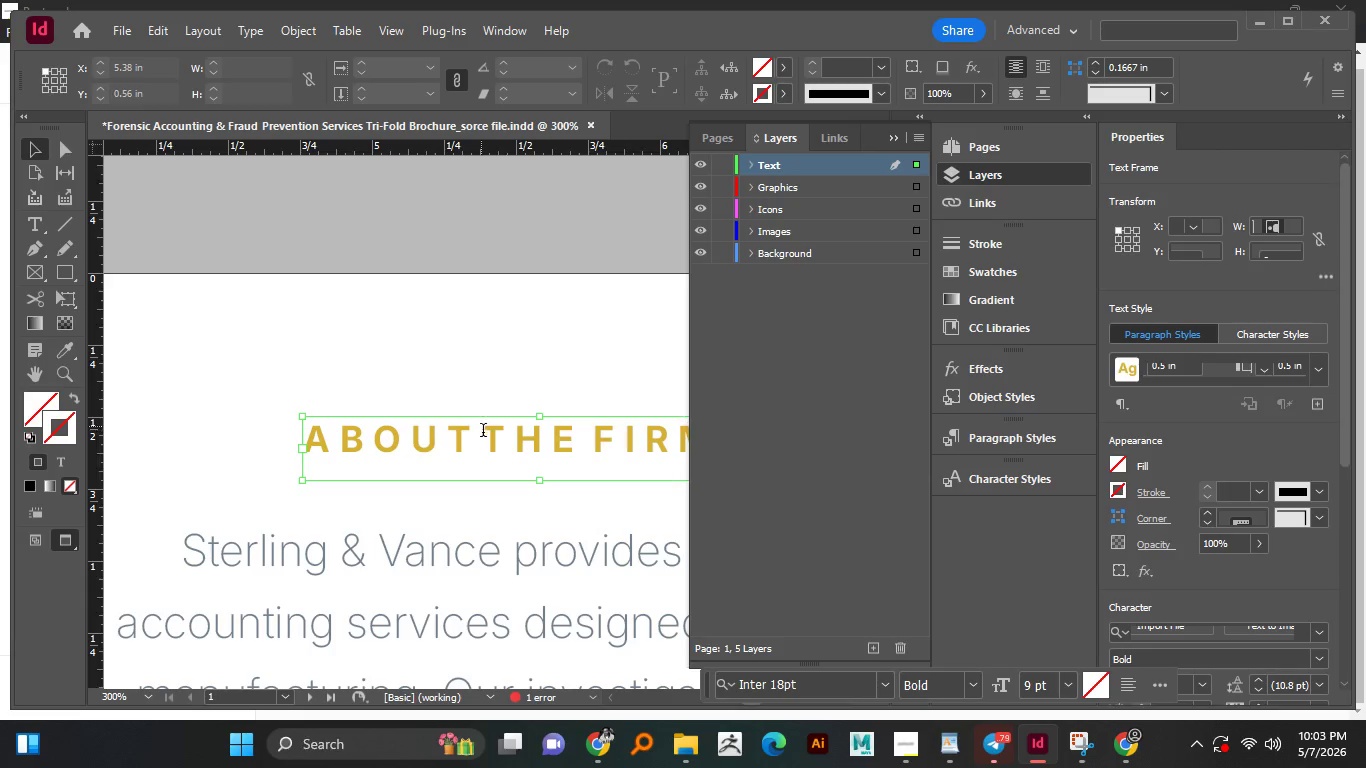 
left_click([483, 432])
 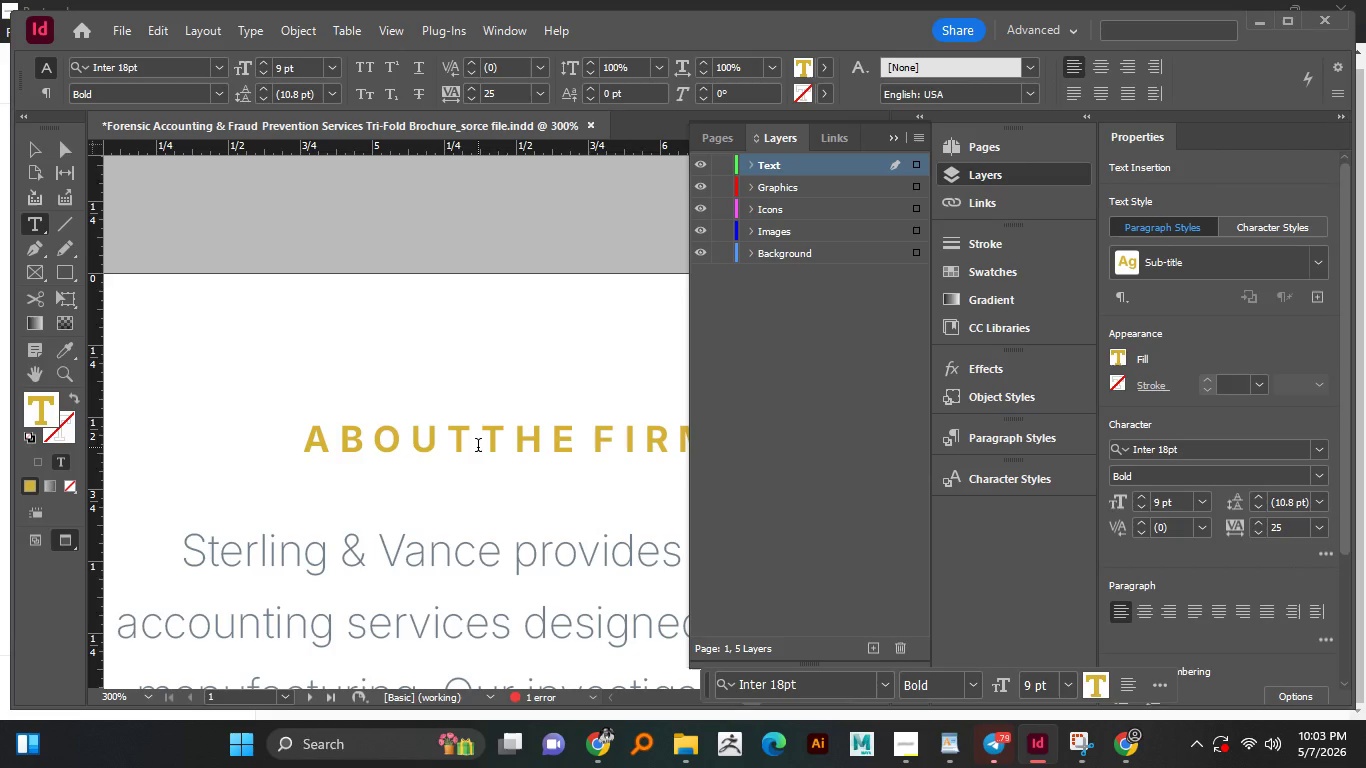 
key(Backspace)
 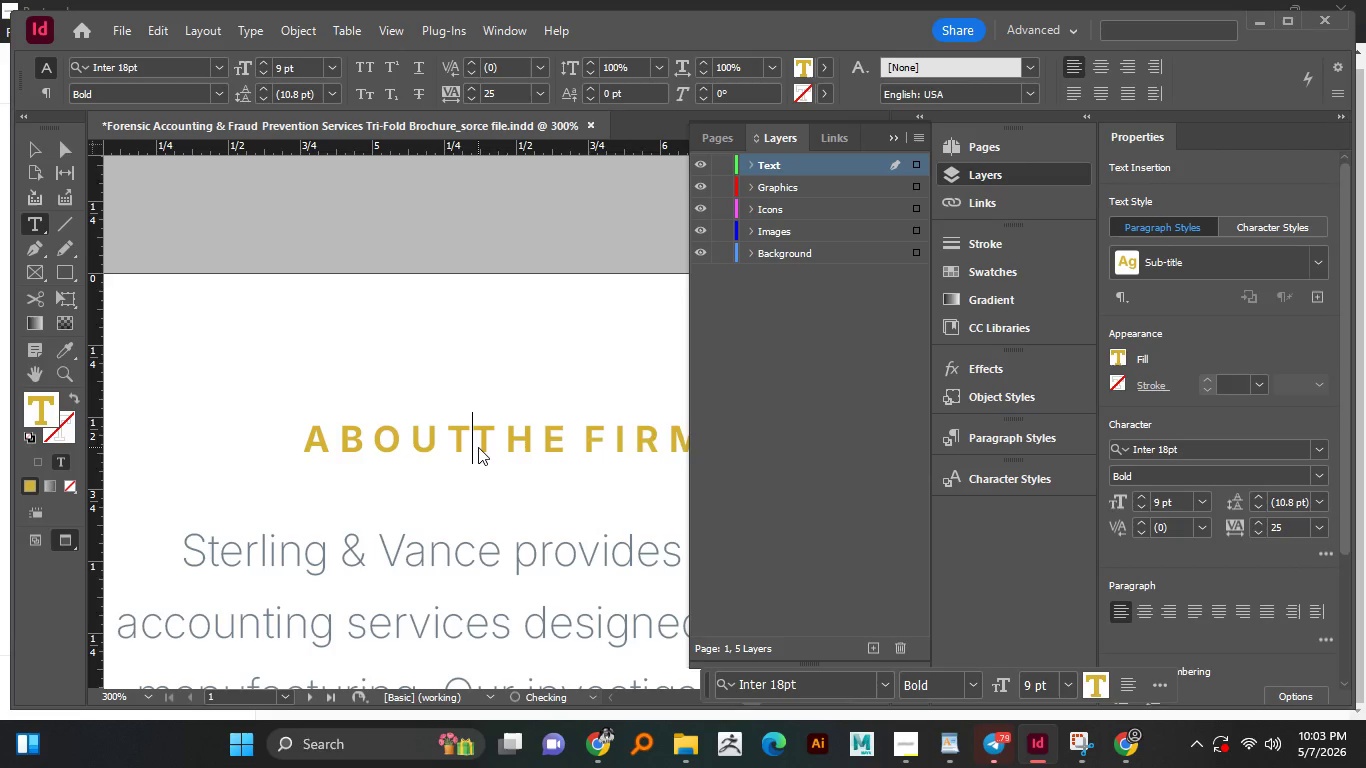 
key(Space)
 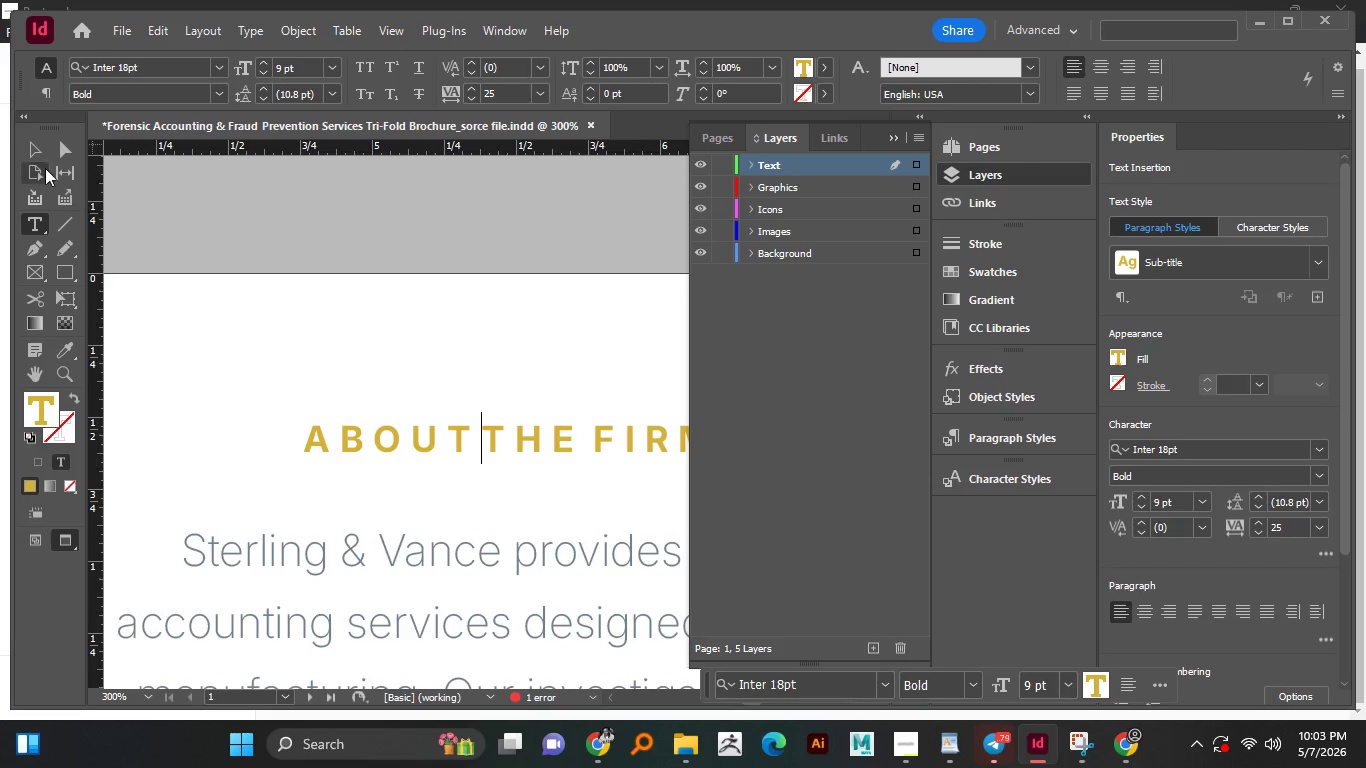 
double_click([298, 234])
 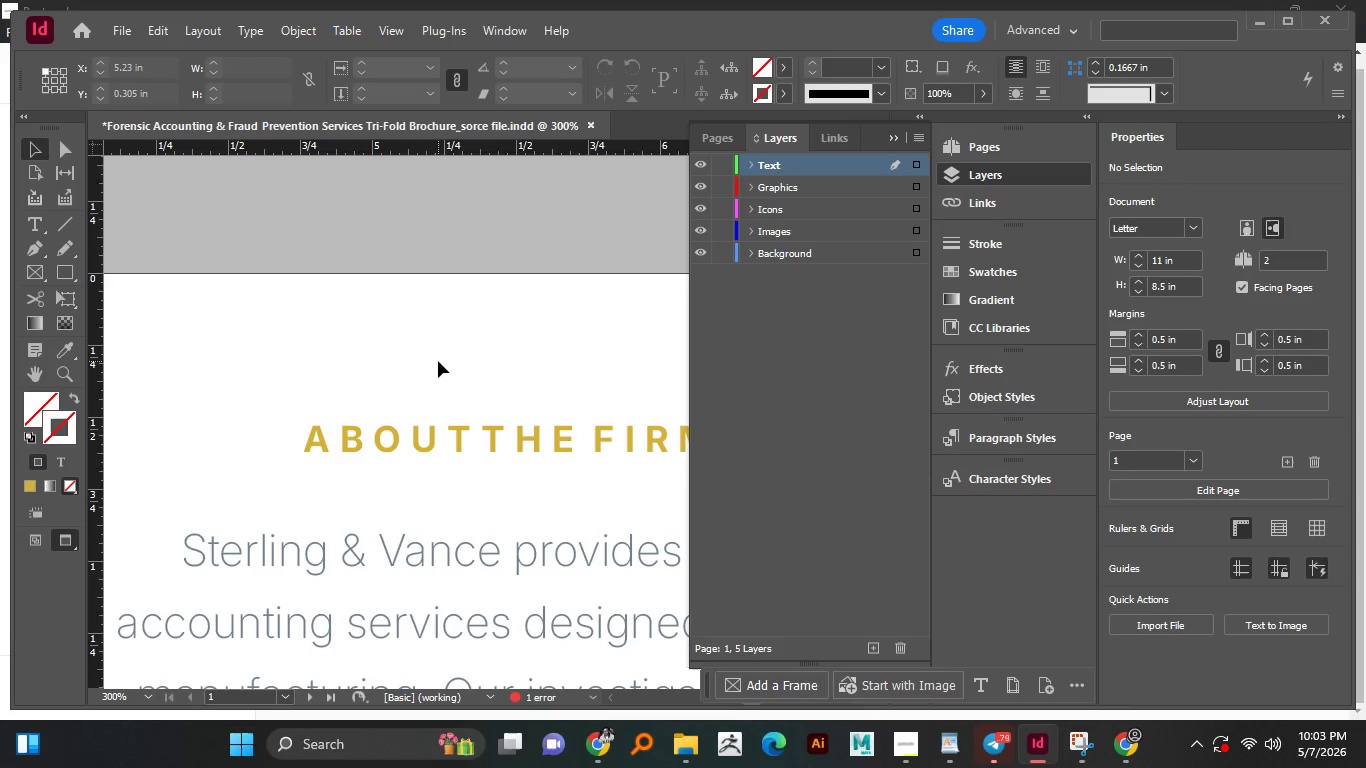 
hold_key(key=AltLeft, duration=1.52)
scroll: coordinate [438, 361], scroll_direction: down, amount: 2.0
 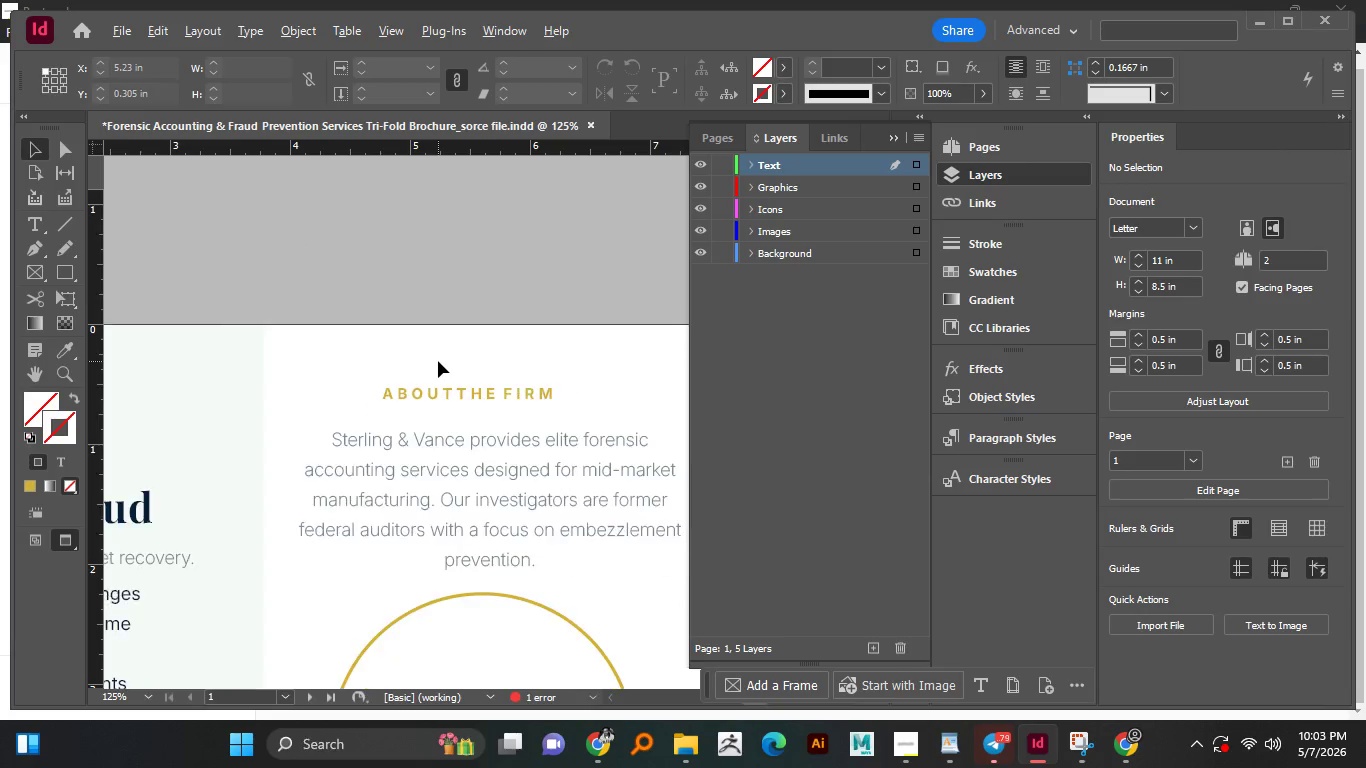 
hold_key(key=AltLeft, duration=0.92)
 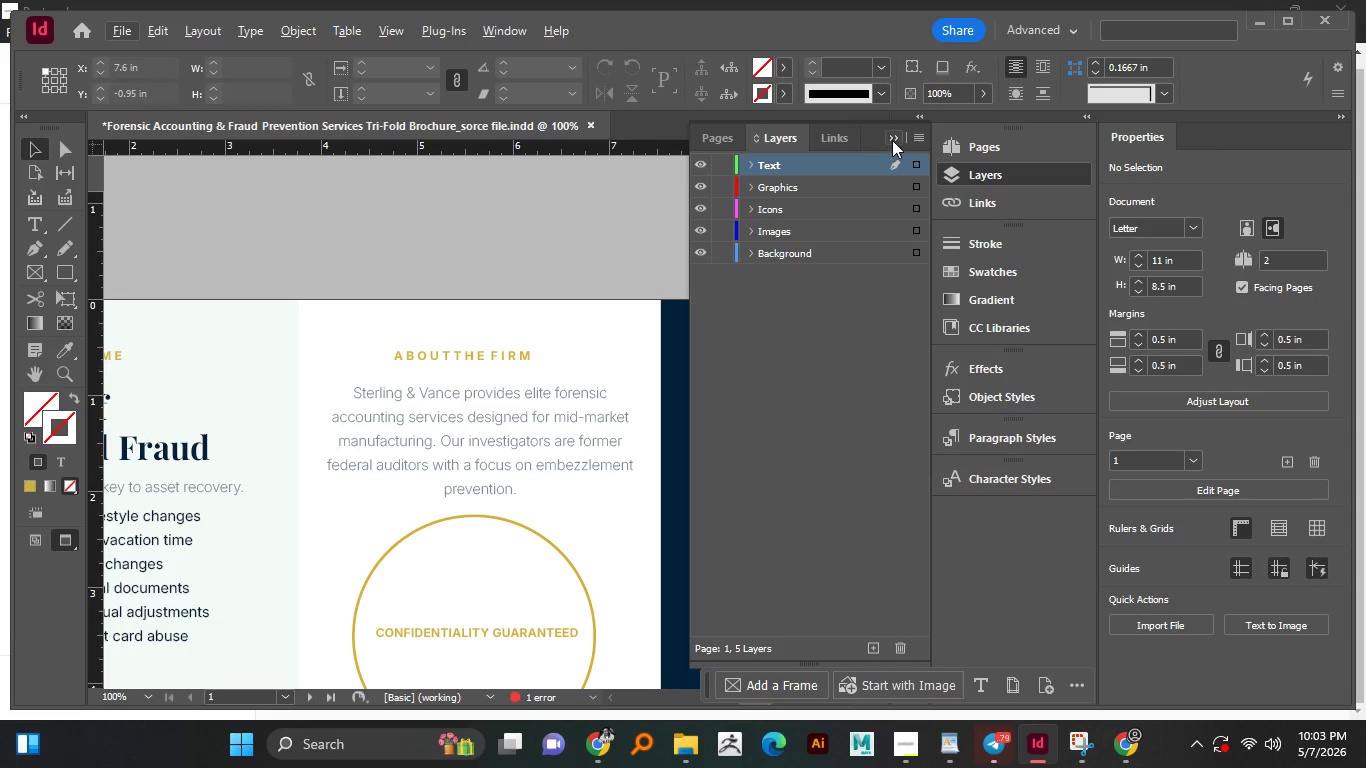 
left_click([891, 140])
 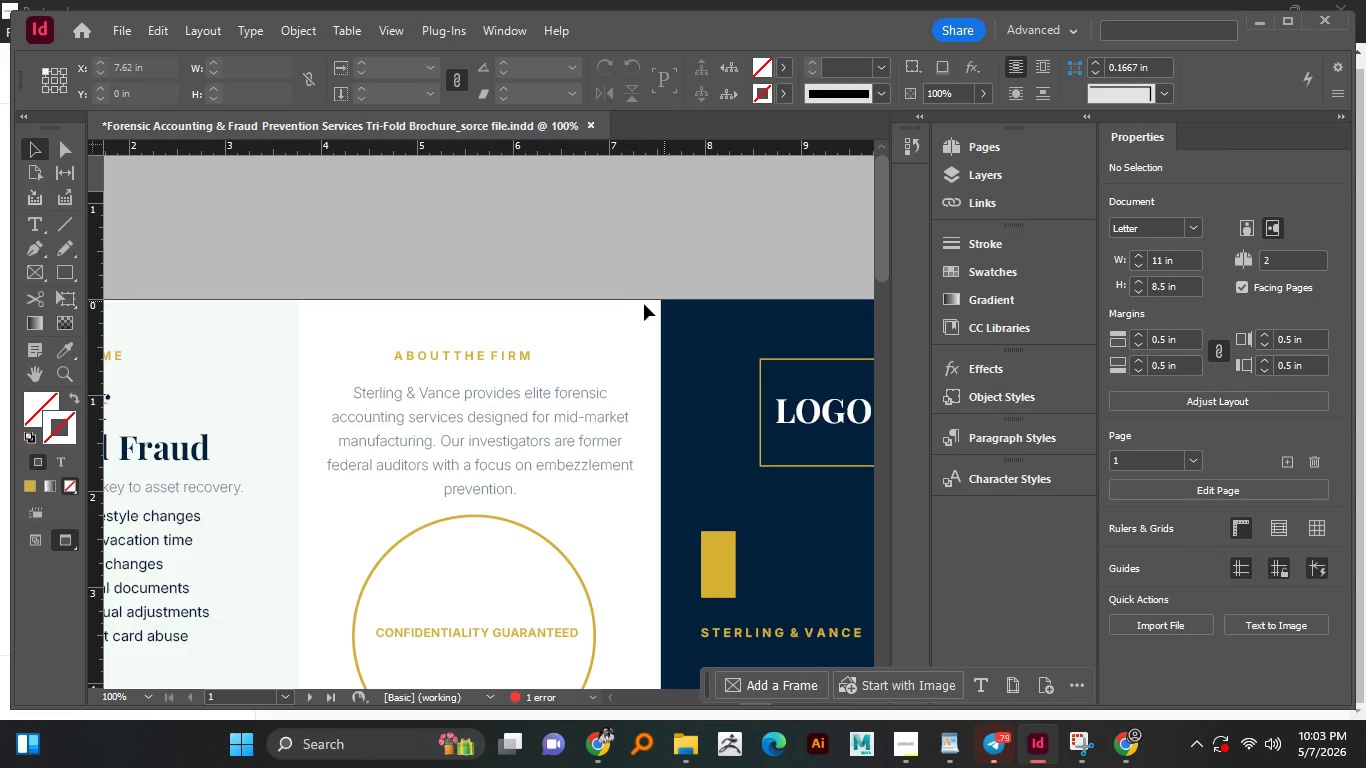 
hold_key(key=AltLeft, duration=1.26)
scroll: coordinate [635, 305], scroll_direction: down, amount: 2.0
 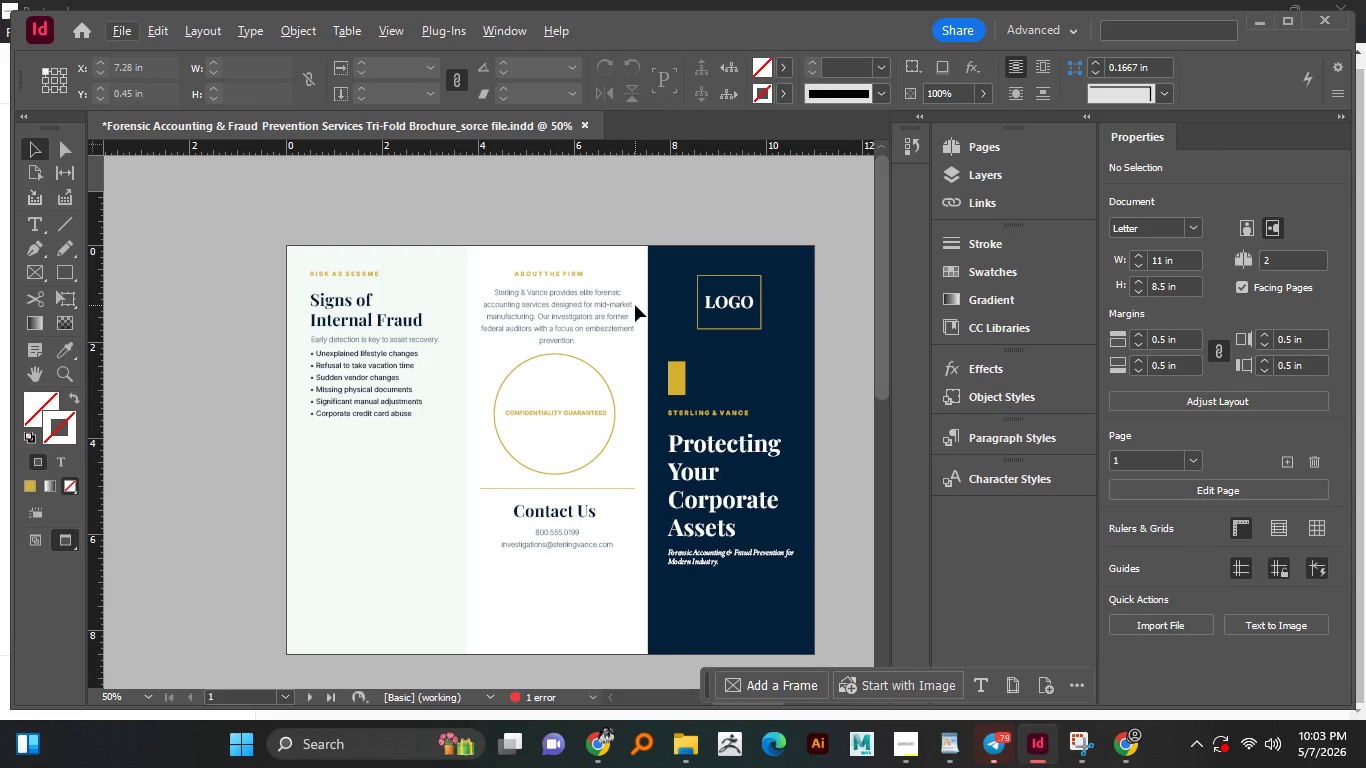 
hold_key(key=AltLeft, duration=0.66)
 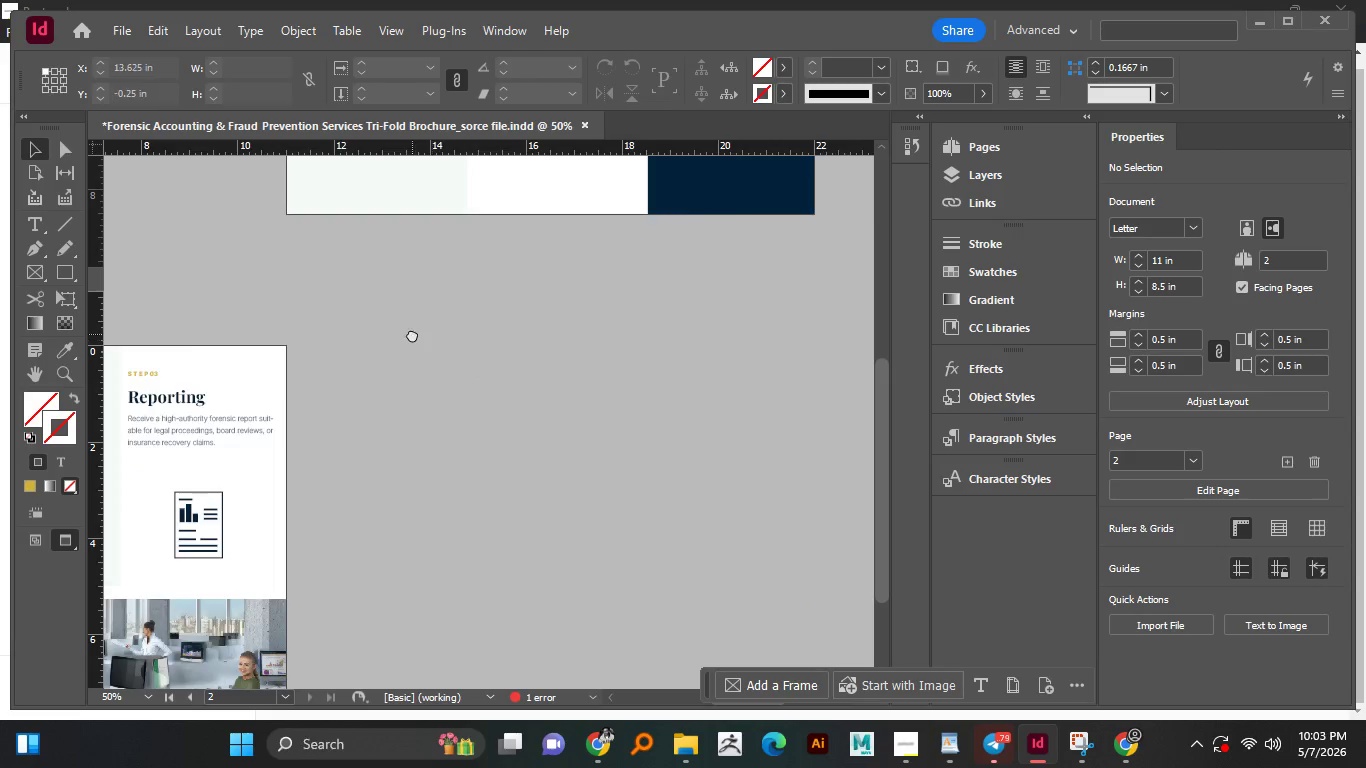 
scroll: coordinate [635, 305], scroll_direction: down, amount: 10.0
 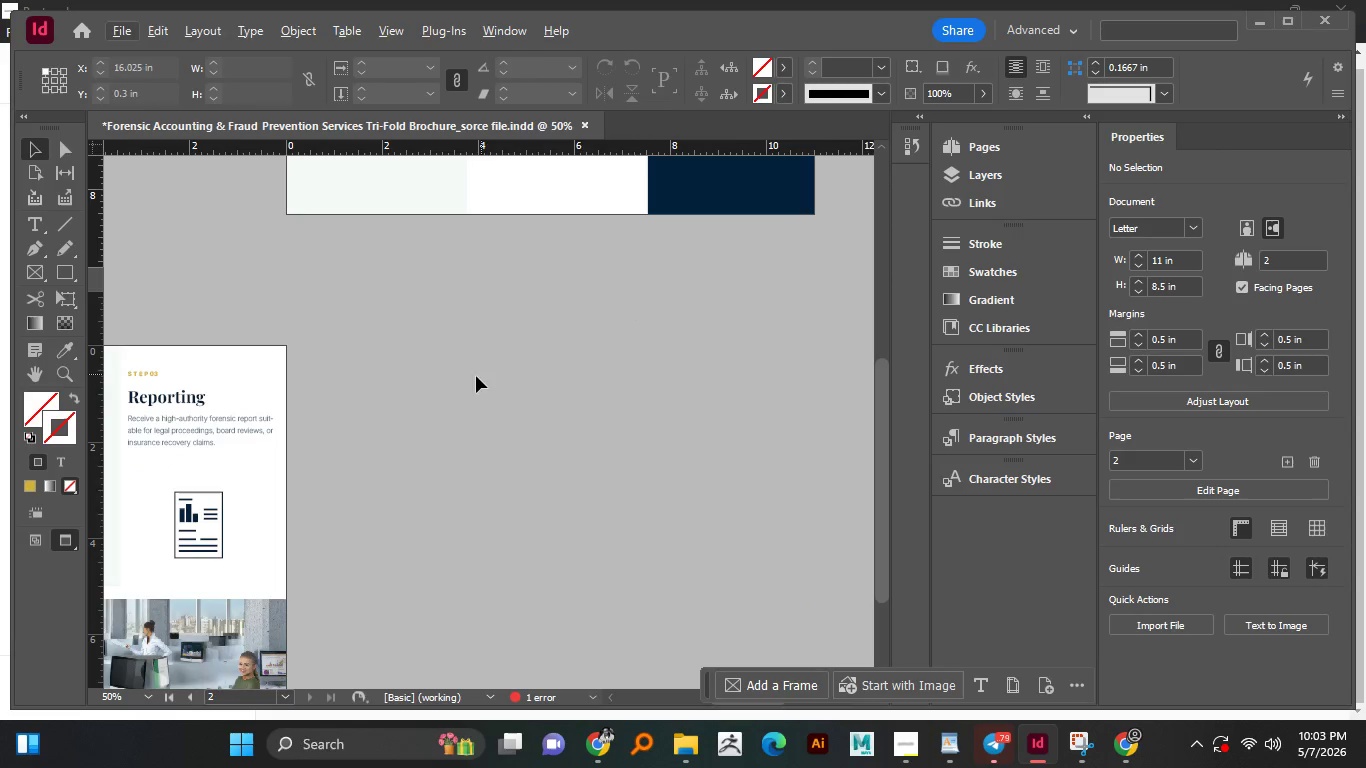 
left_click_drag(start_coordinate=[477, 377], to_coordinate=[605, 365])
 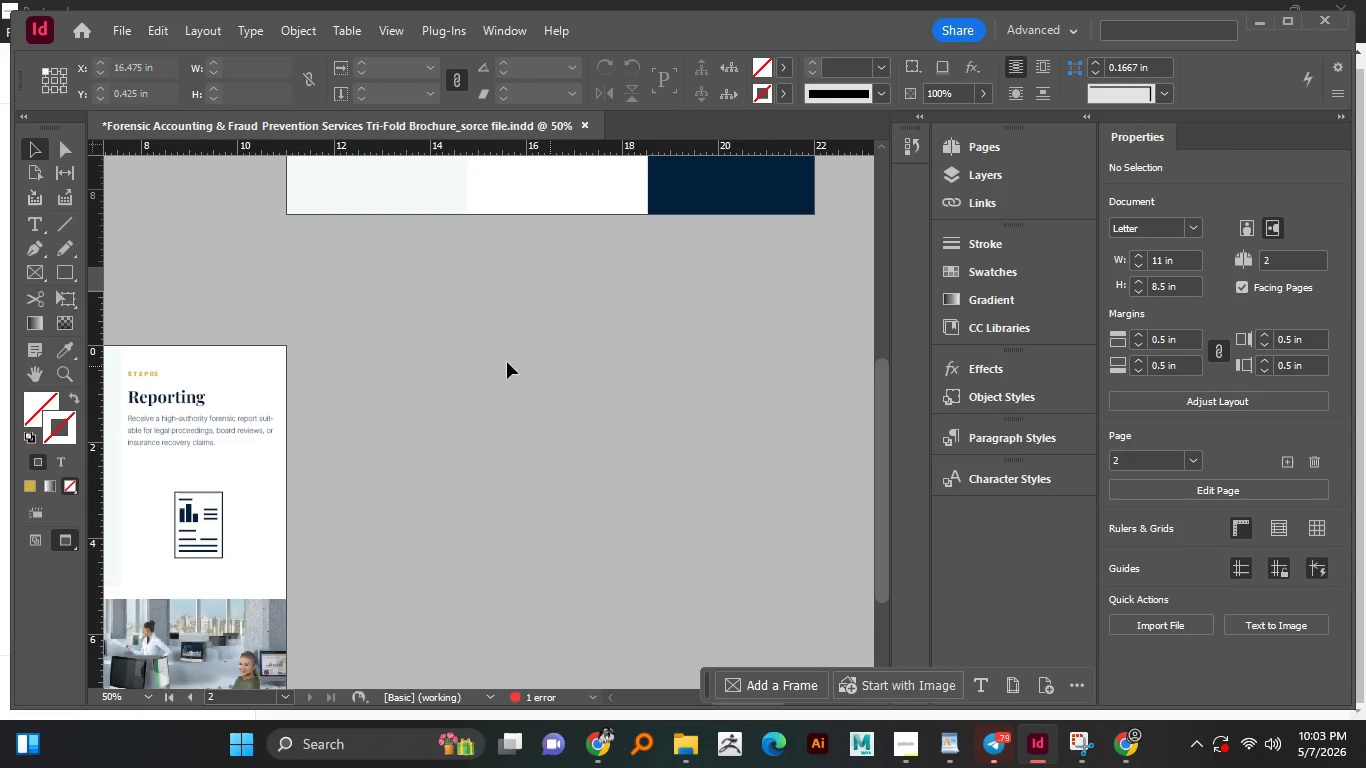 
hold_key(key=Space, duration=1.52)
 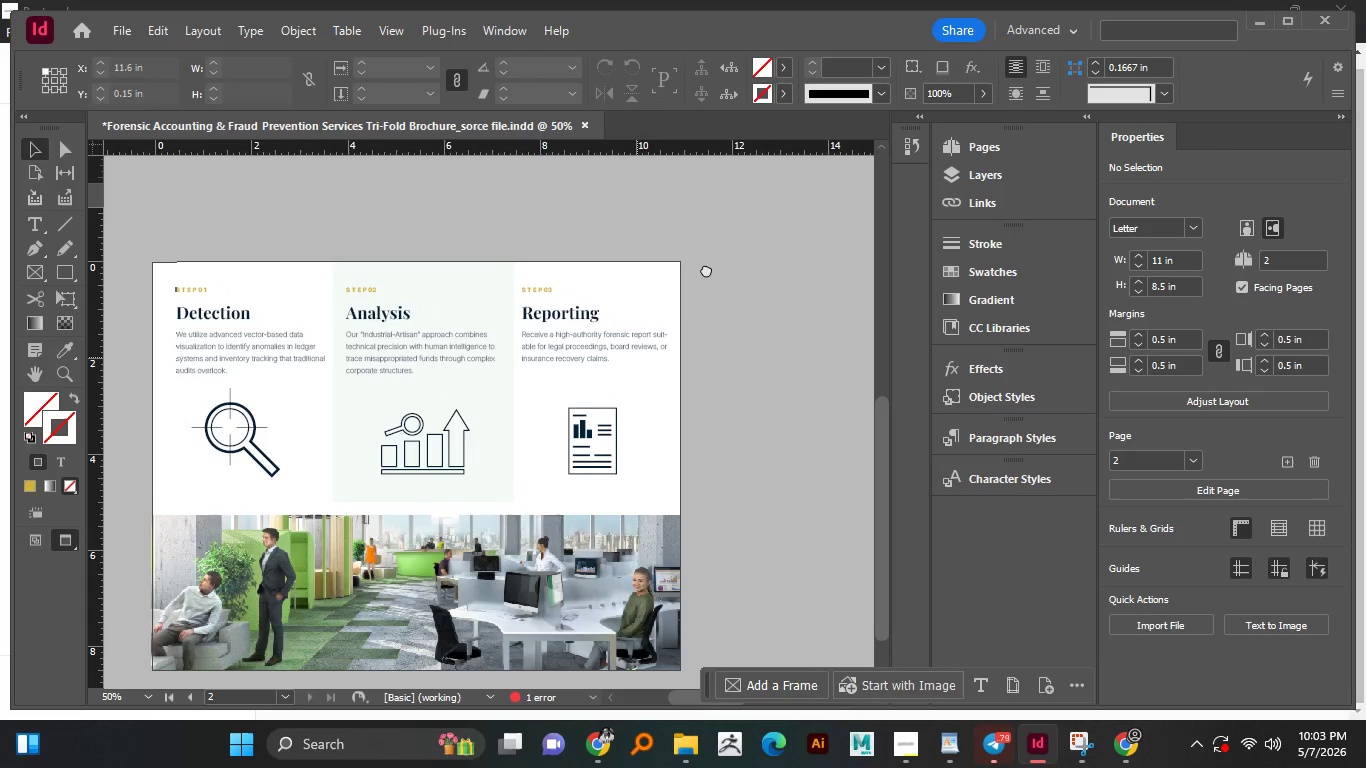 
left_click_drag(start_coordinate=[412, 334], to_coordinate=[624, 341])
 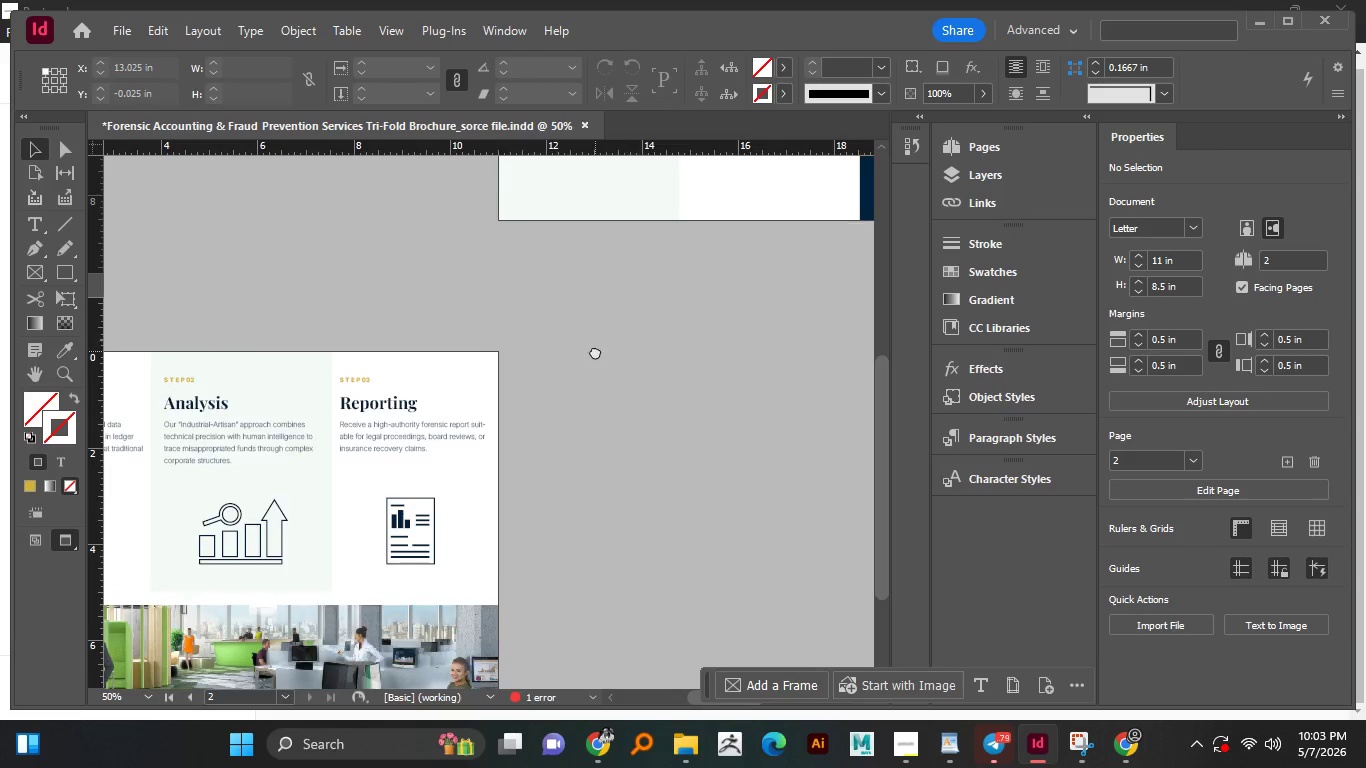 
left_click_drag(start_coordinate=[595, 351], to_coordinate=[705, 350])
 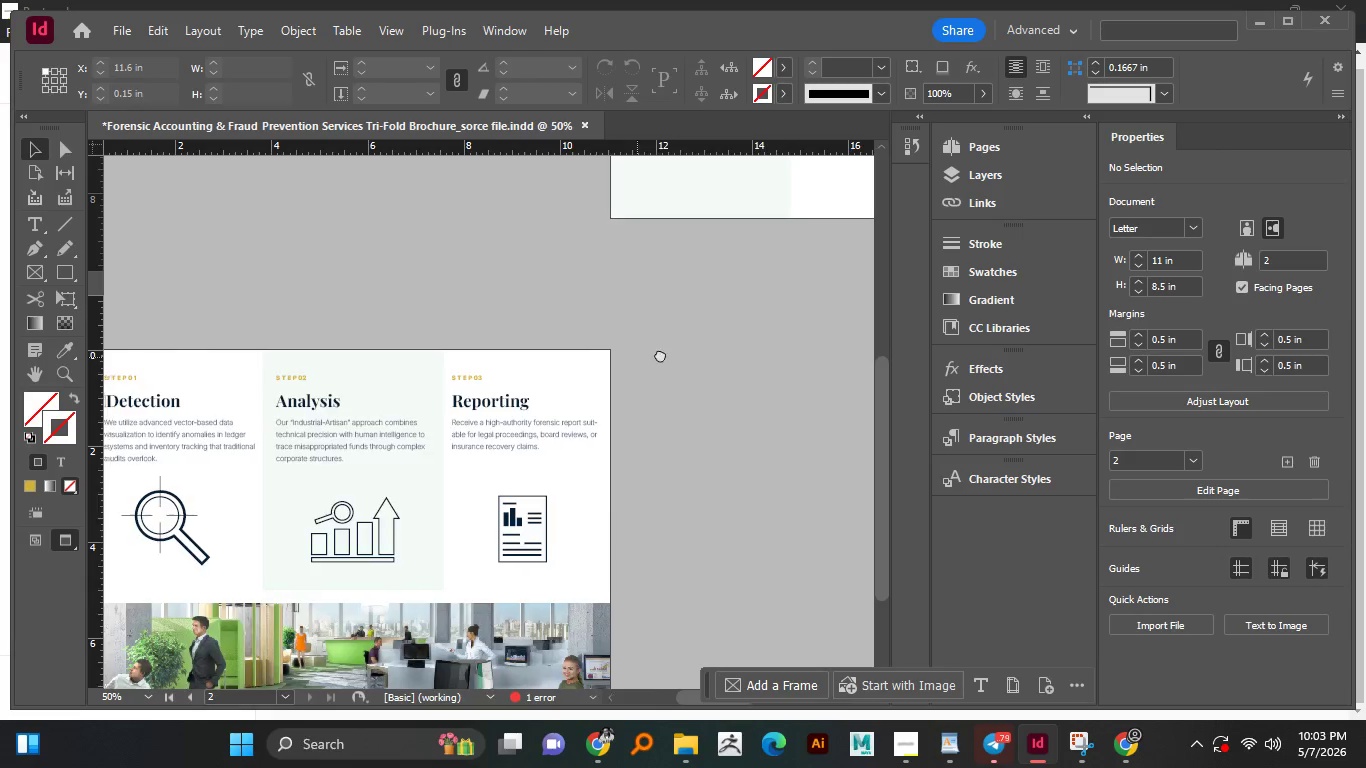 
left_click_drag(start_coordinate=[638, 357], to_coordinate=[630, 346])
 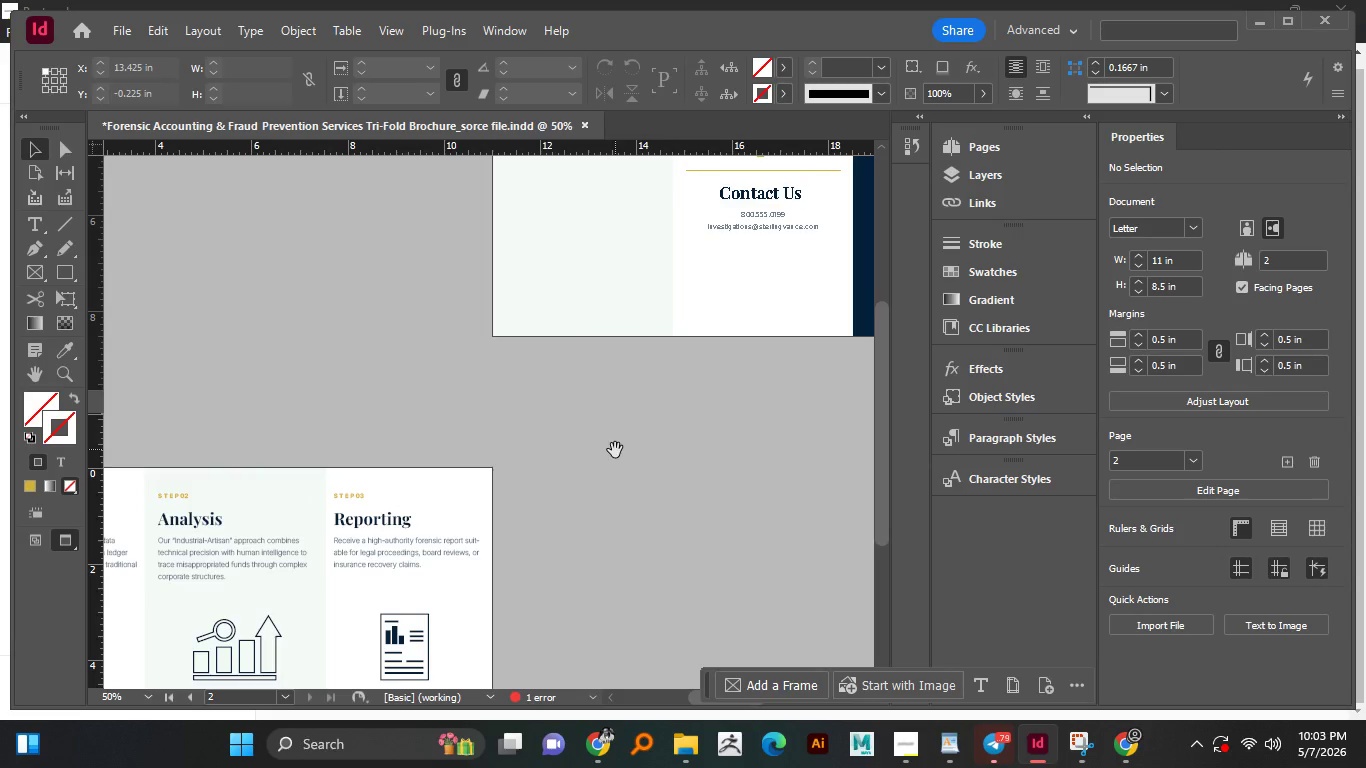 
hold_key(key=Space, duration=1.5)
 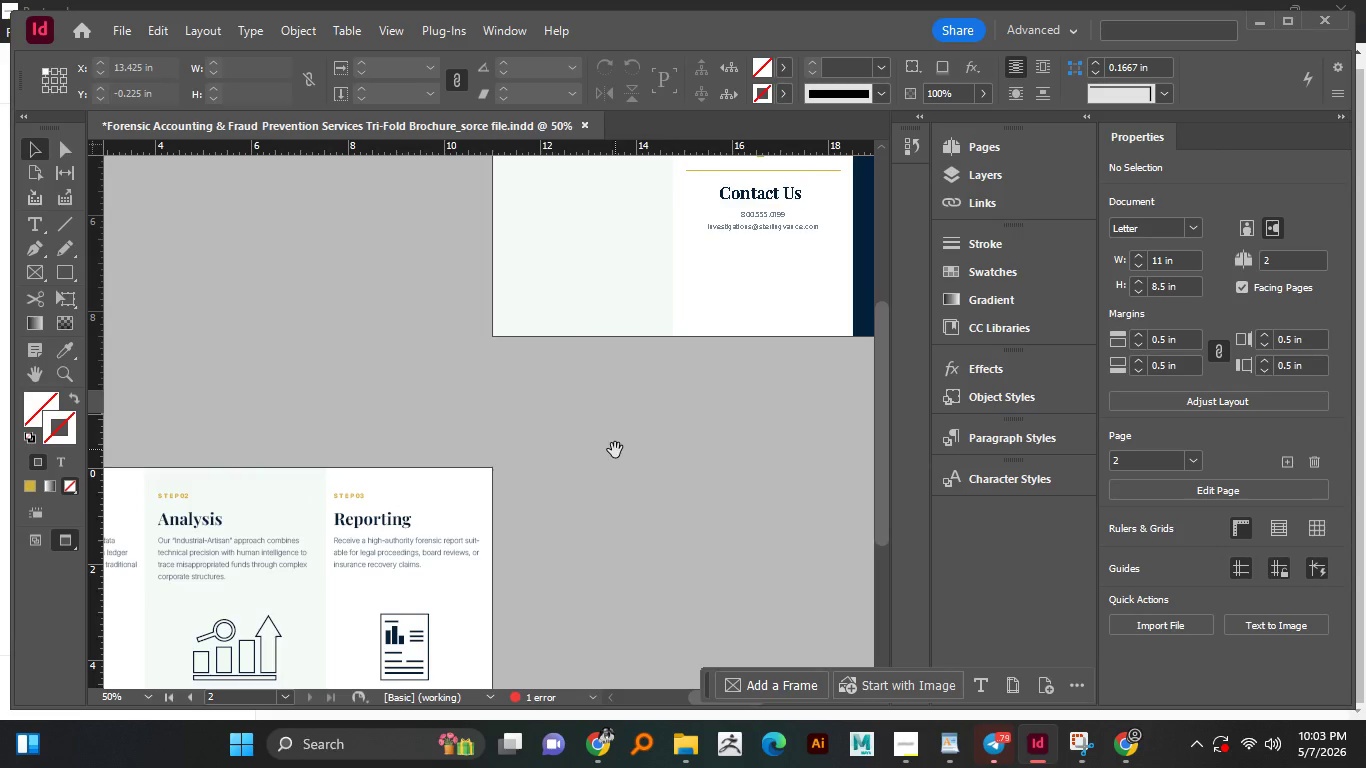 
hold_key(key=Space, duration=1.5)
 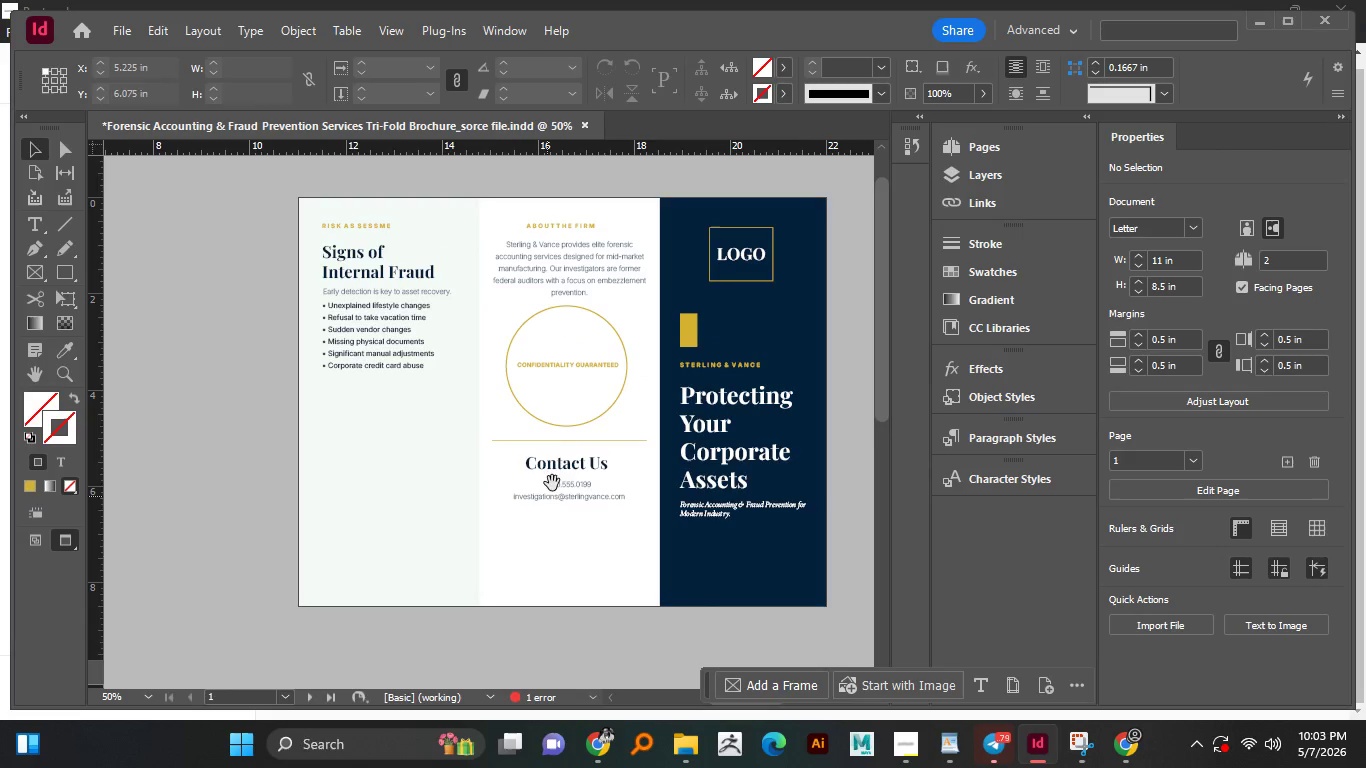 
left_click_drag(start_coordinate=[722, 319], to_coordinate=[615, 449])
 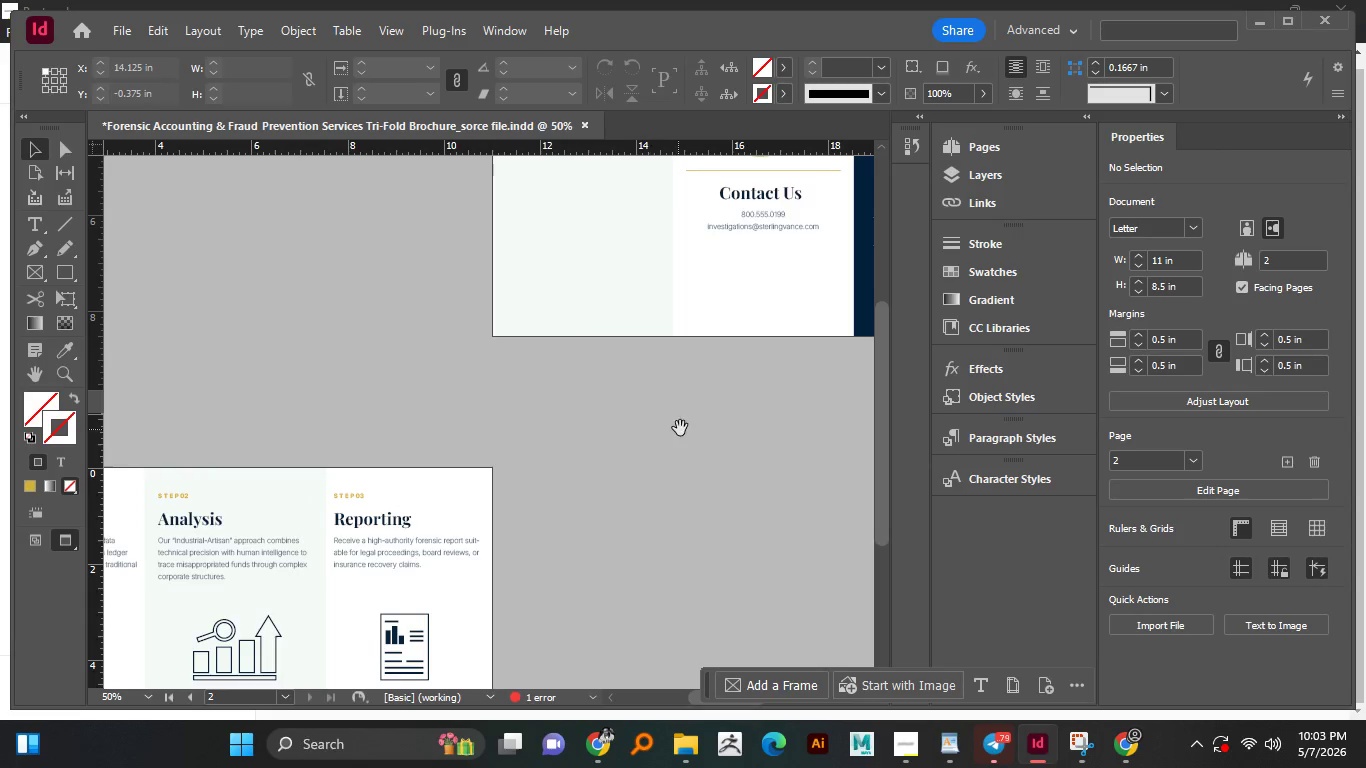 
left_click_drag(start_coordinate=[680, 428], to_coordinate=[555, 585])
 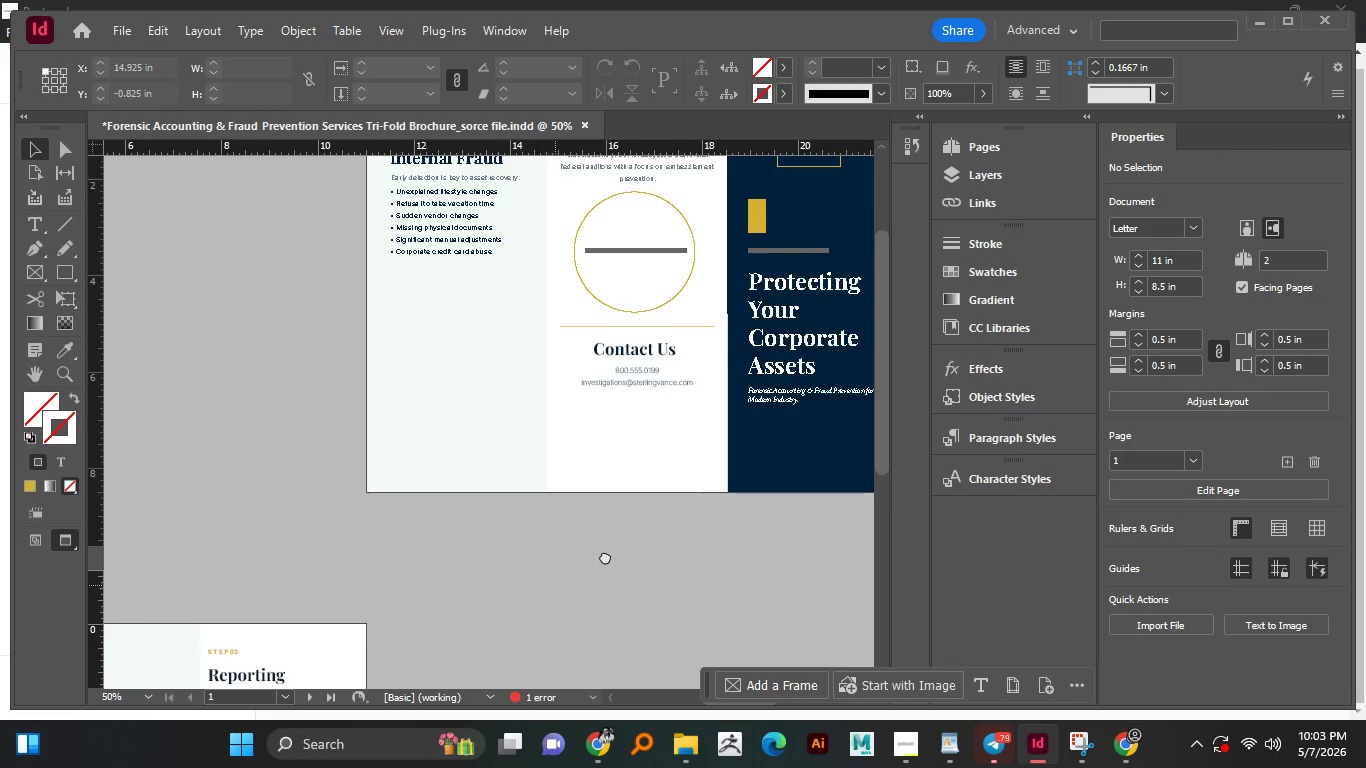 
left_click_drag(start_coordinate=[605, 556], to_coordinate=[538, 671])
 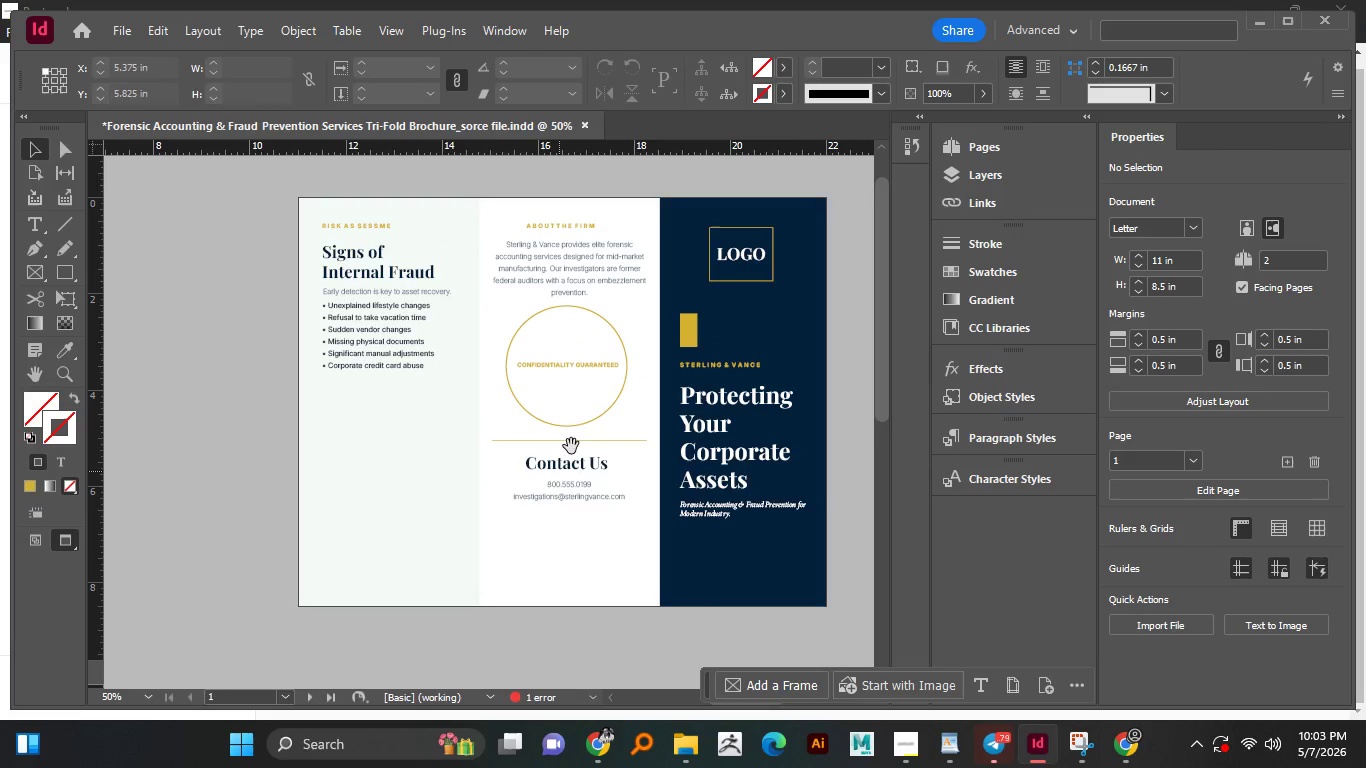 
hold_key(key=Space, duration=0.83)
 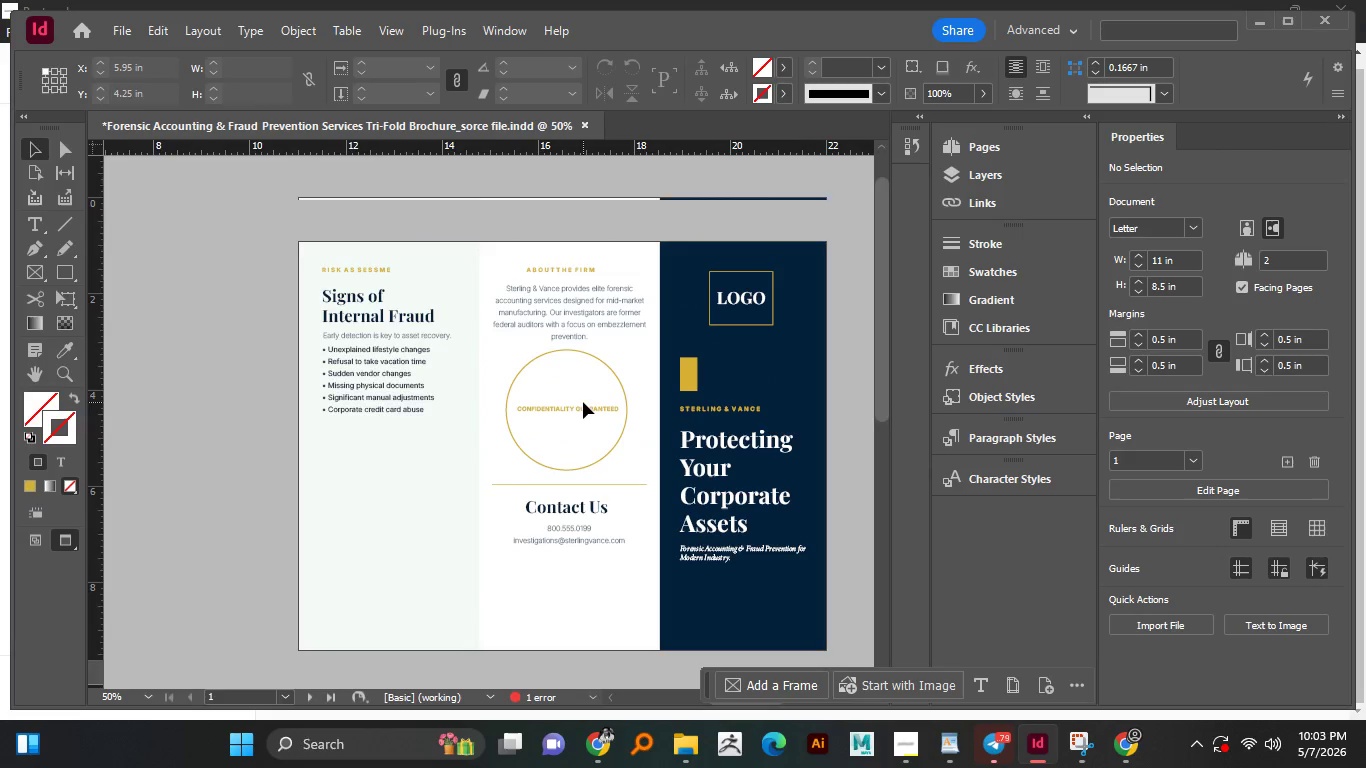 
scroll: coordinate [583, 402], scroll_direction: up, amount: 1.0
 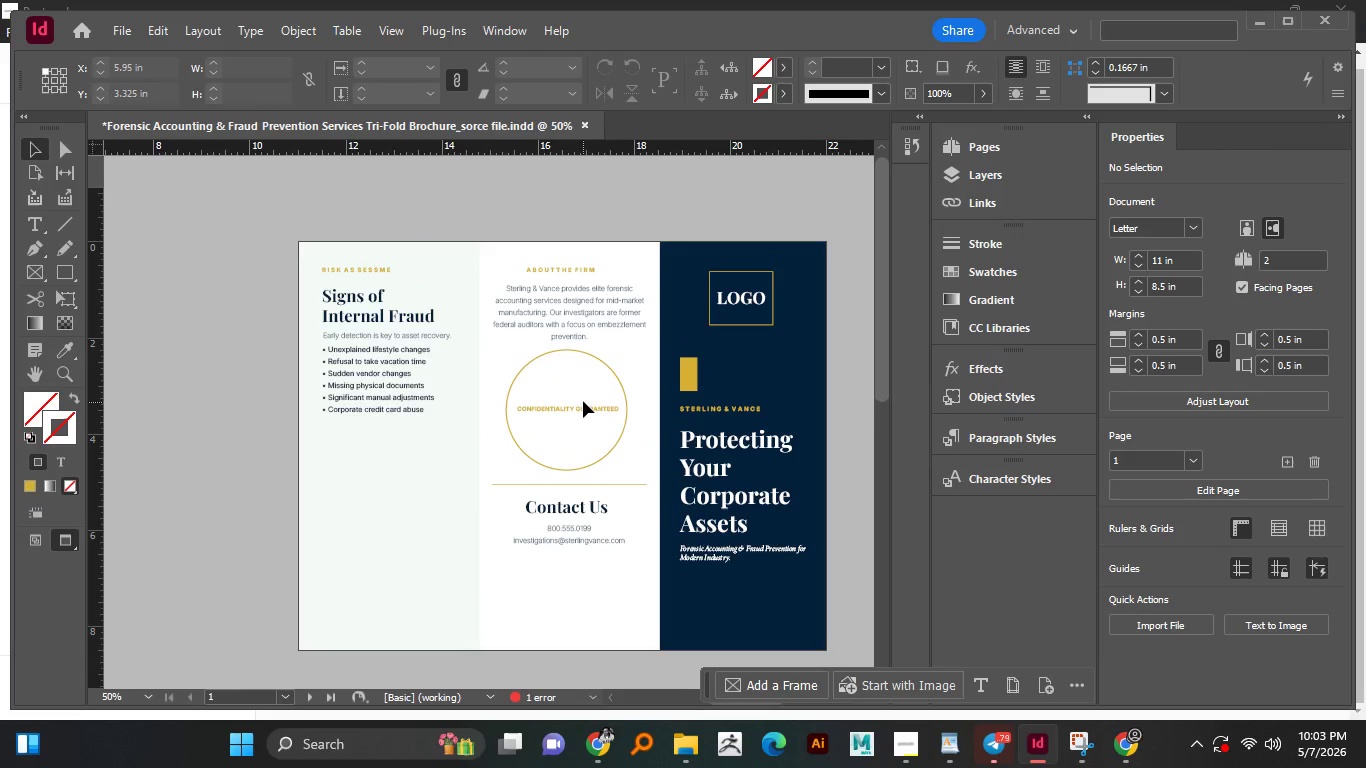 
key(Control+S)